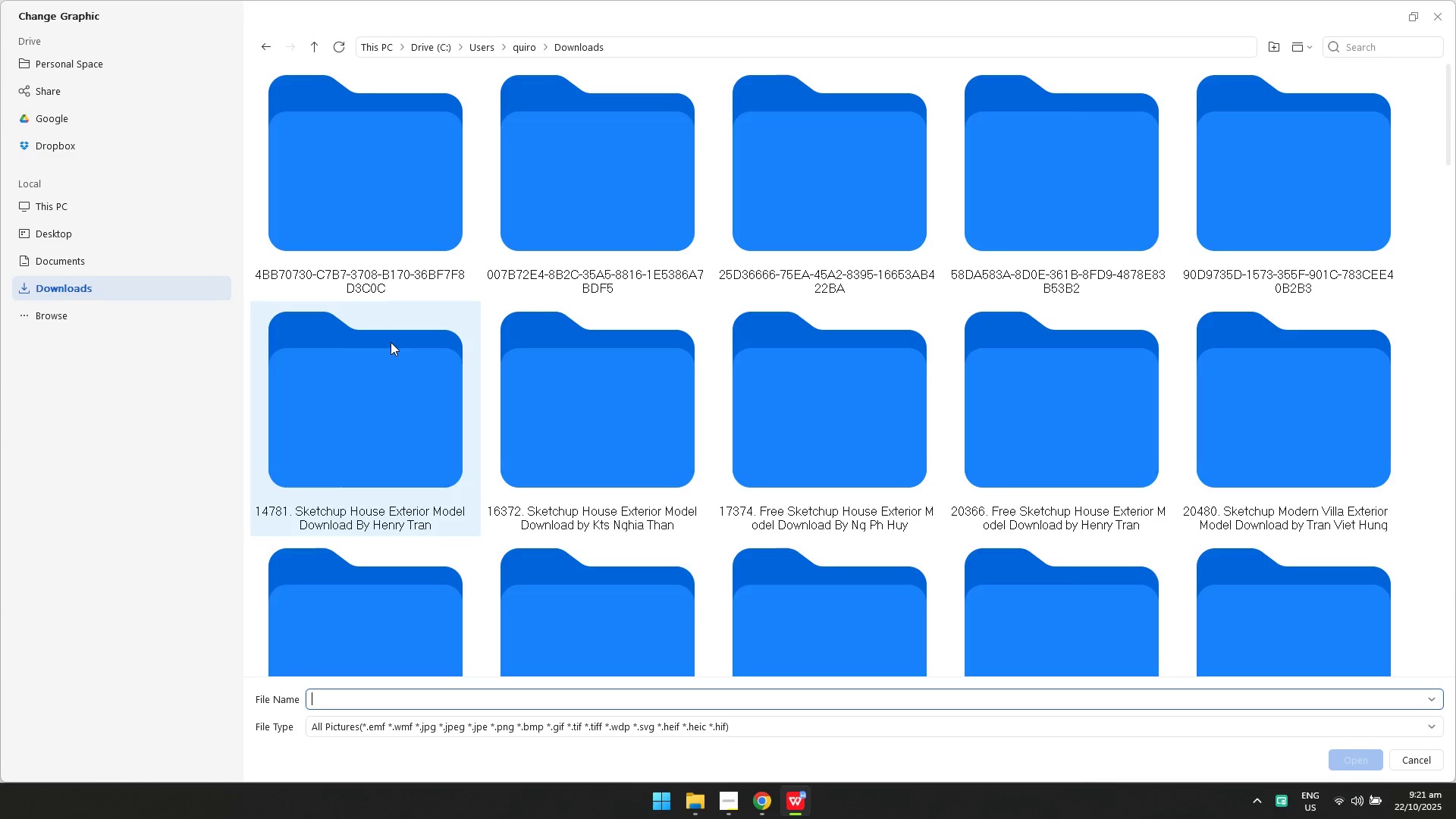 
hold_key(key=AltLeft, duration=0.4)
 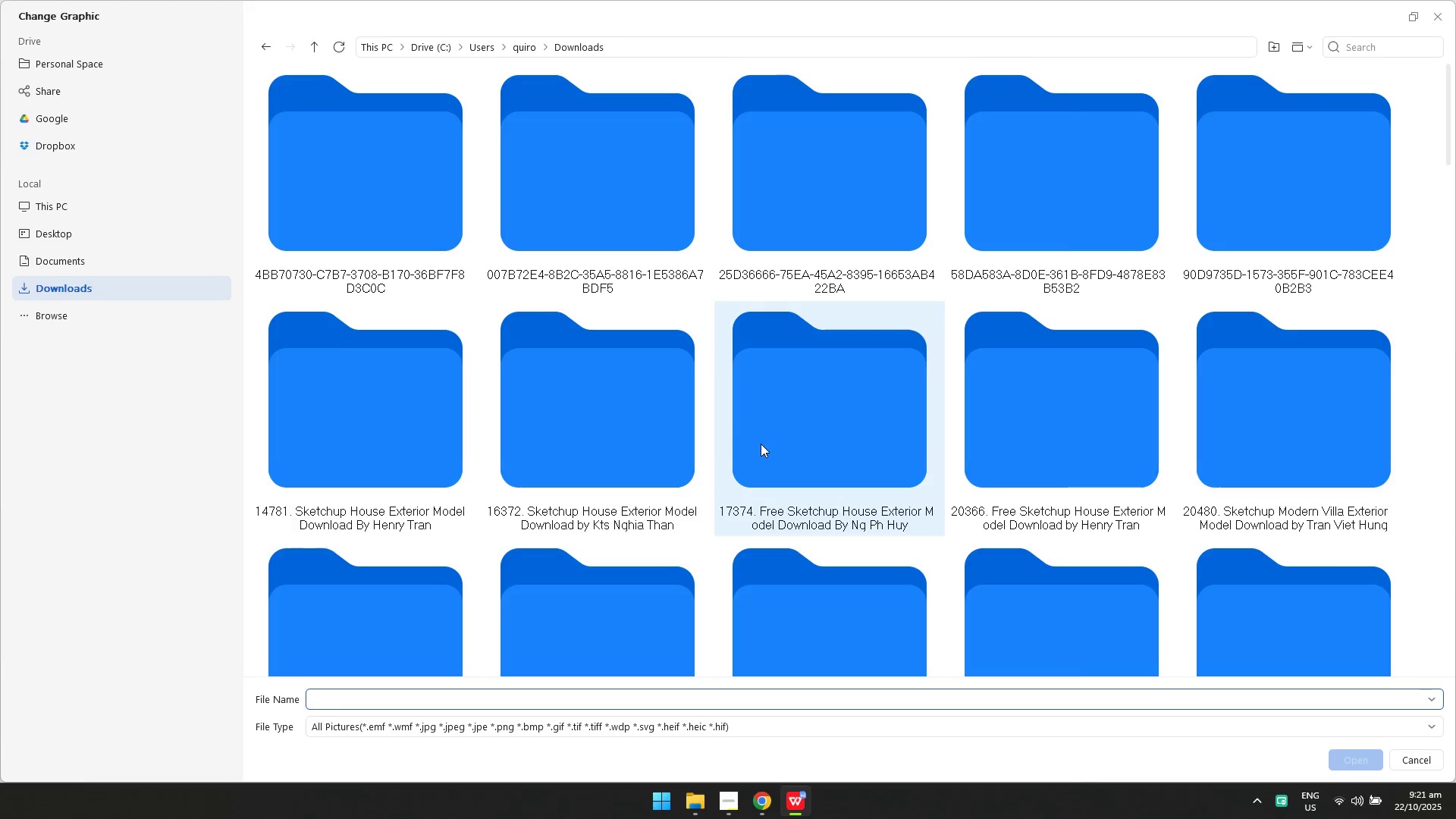 
left_click([761, 444])
 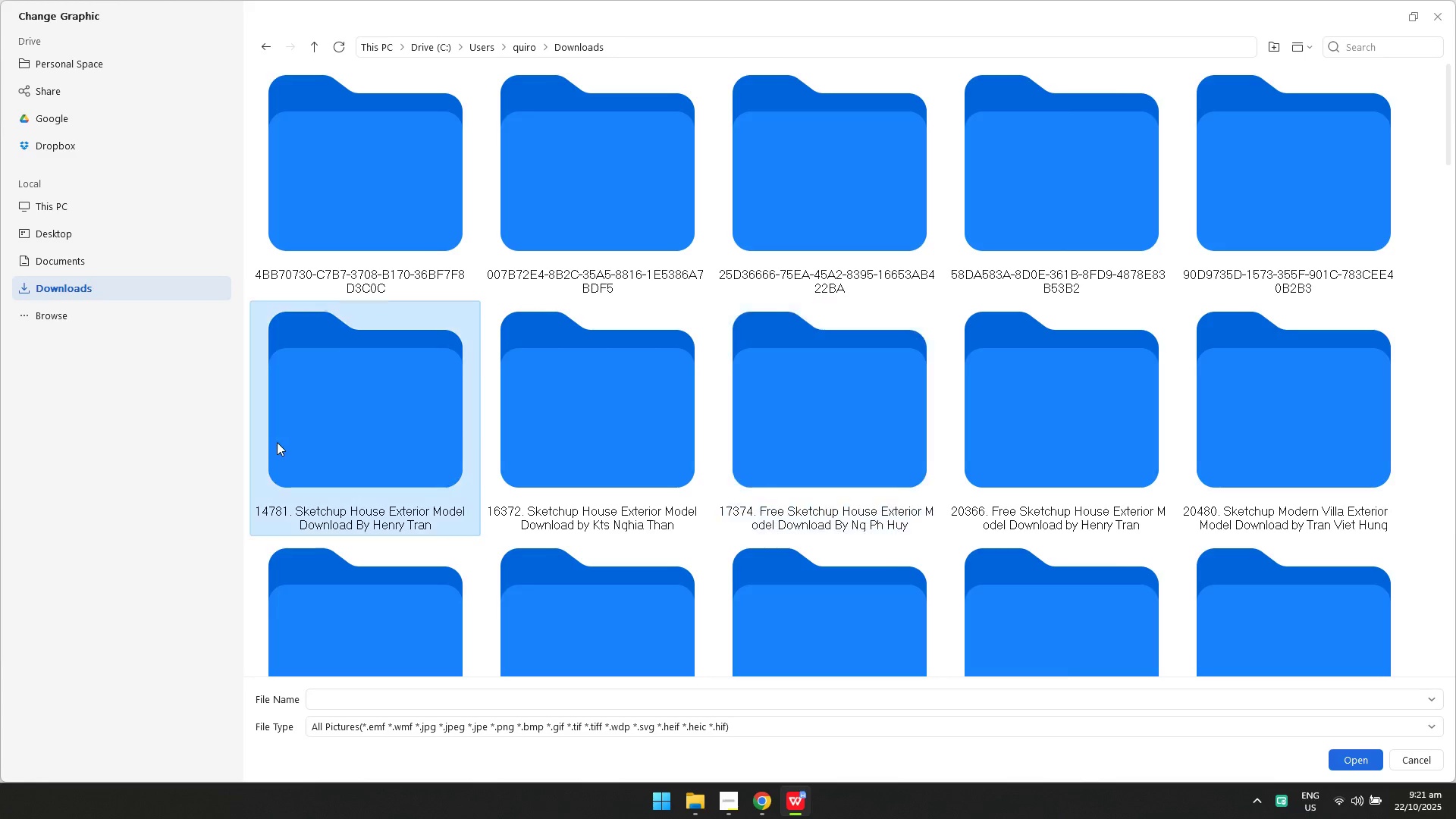 
double_click([277, 442])
 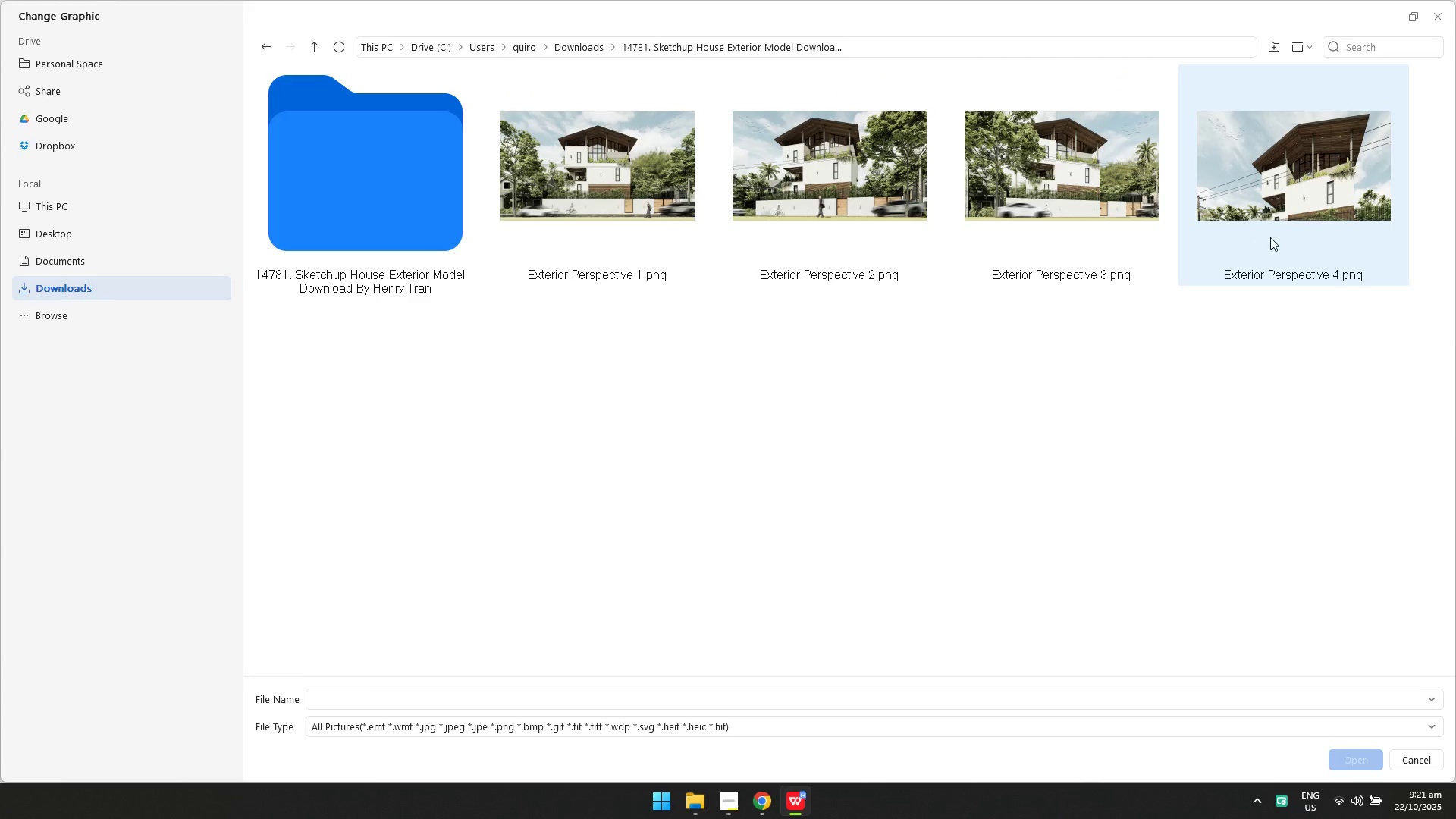 
left_click([679, 240])
 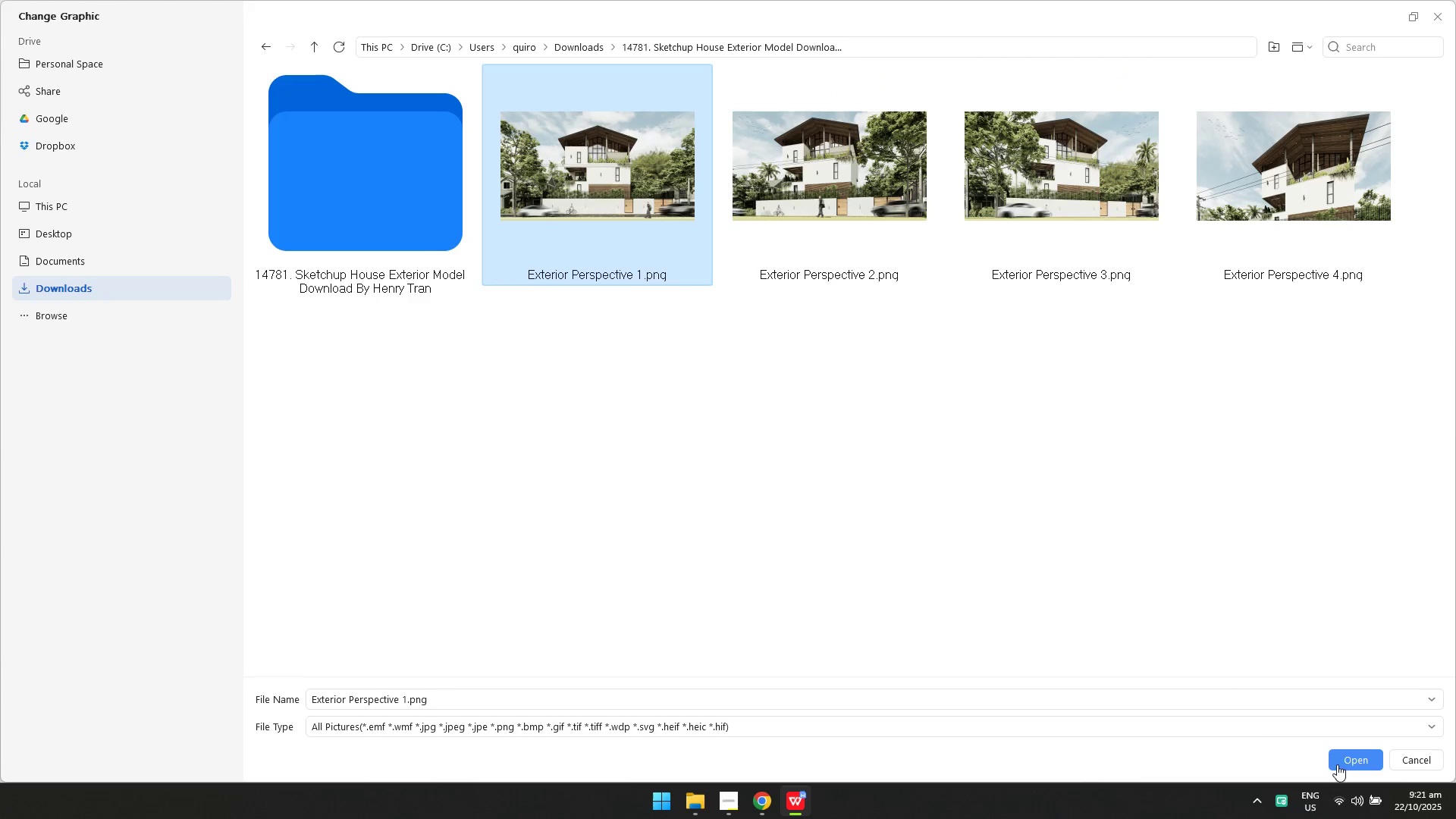 
left_click([1343, 758])
 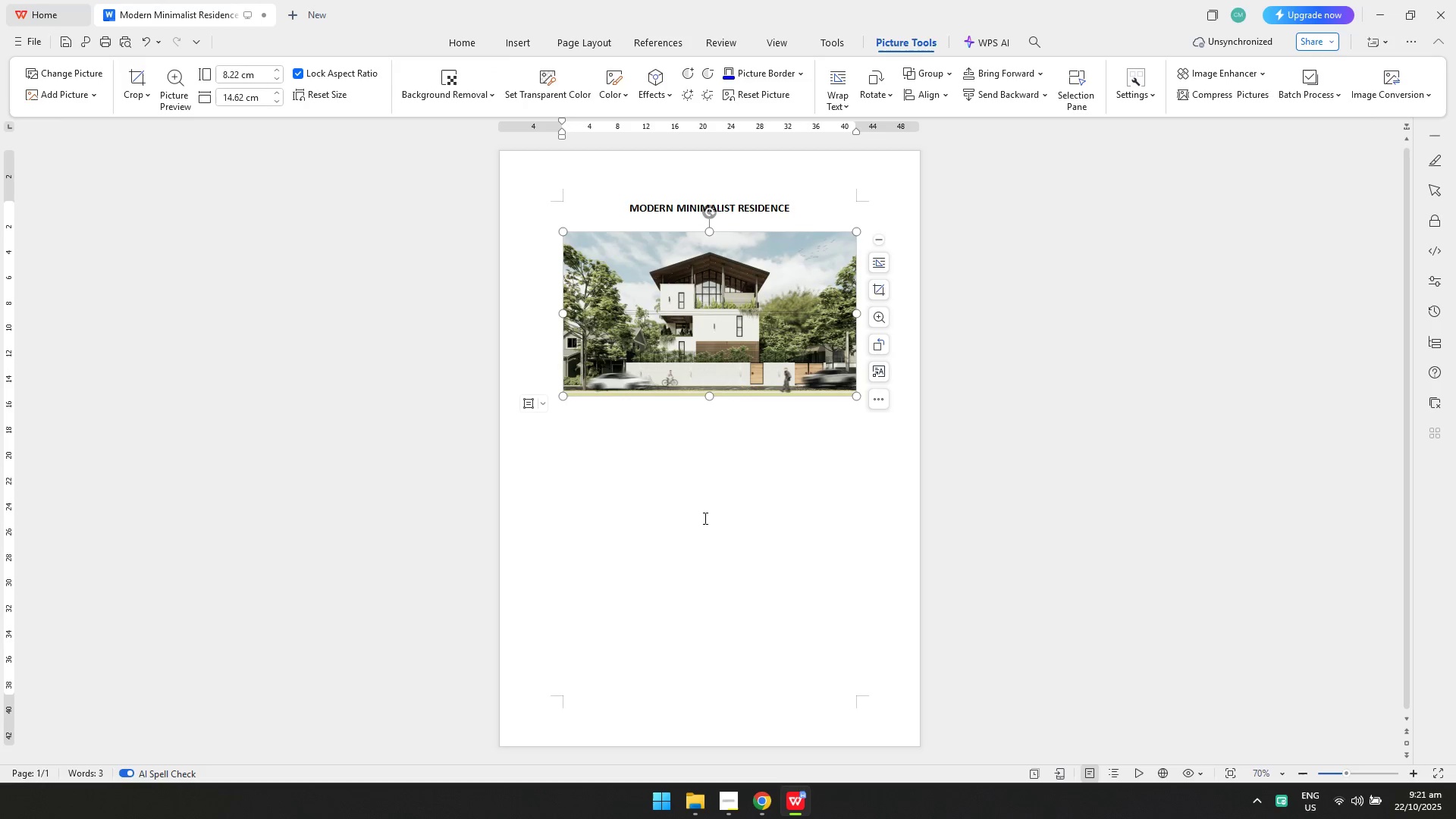 
left_click([658, 470])
 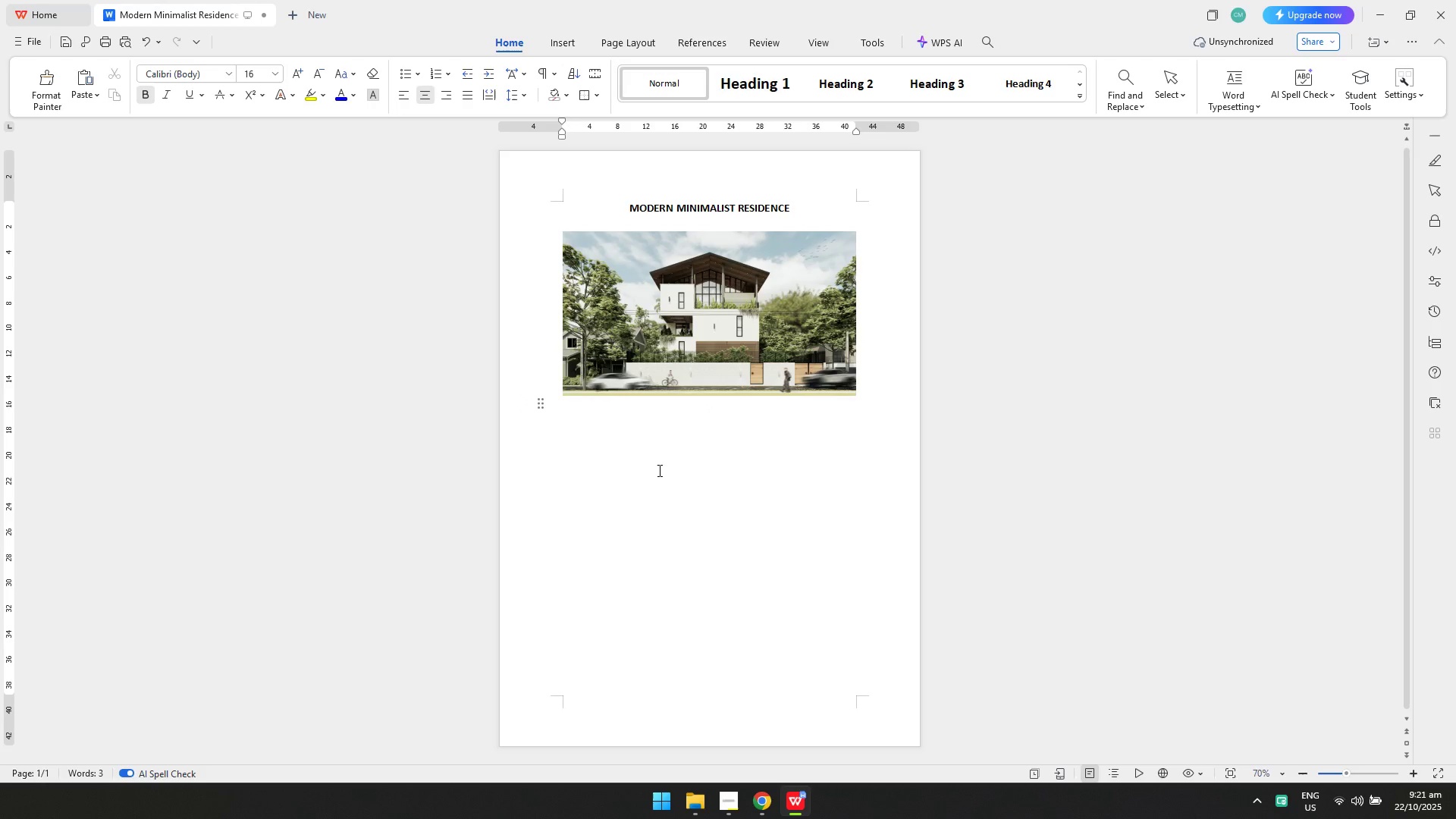 
key(Control+S)
 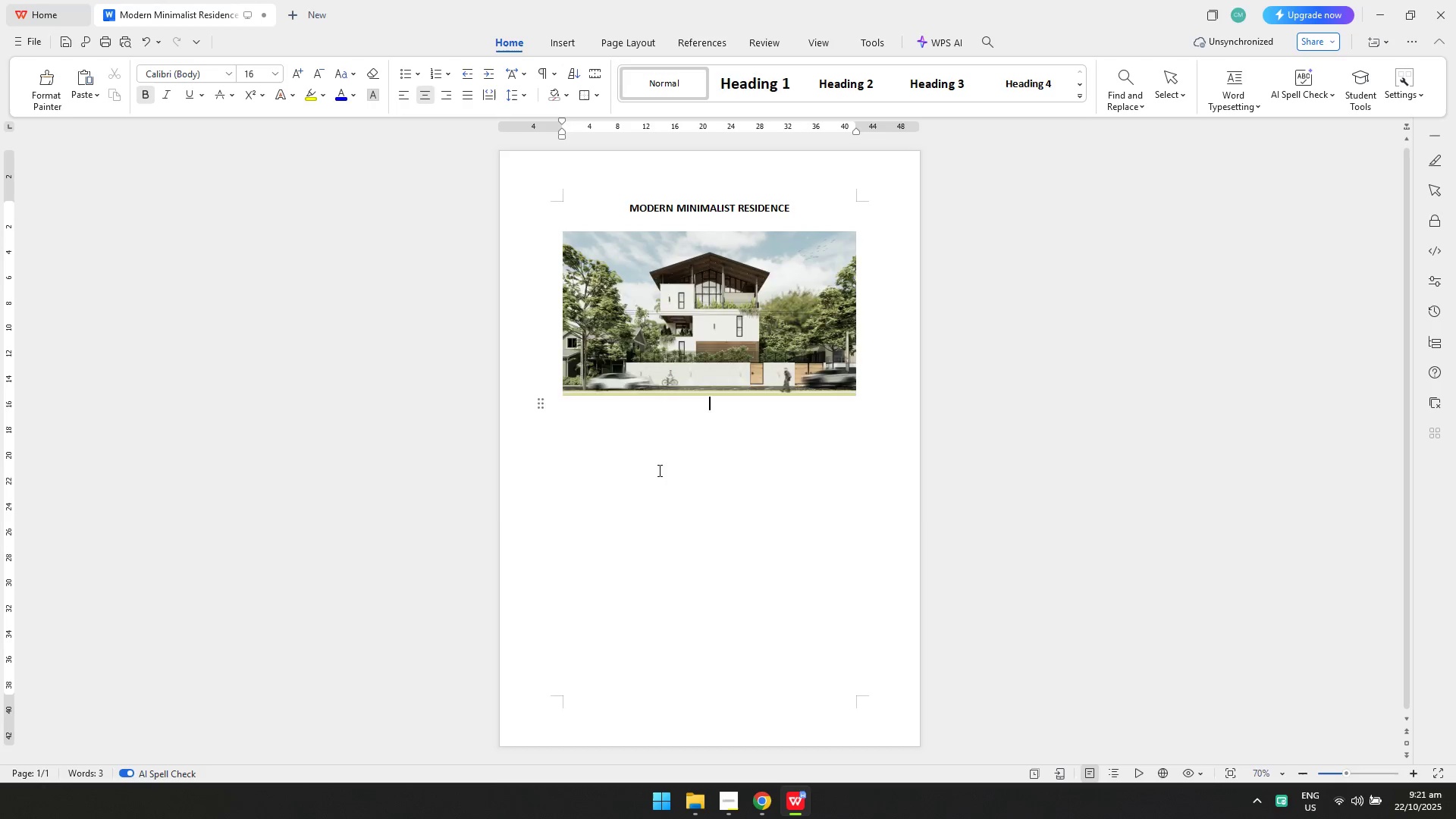 
key(Alt+Tab)
 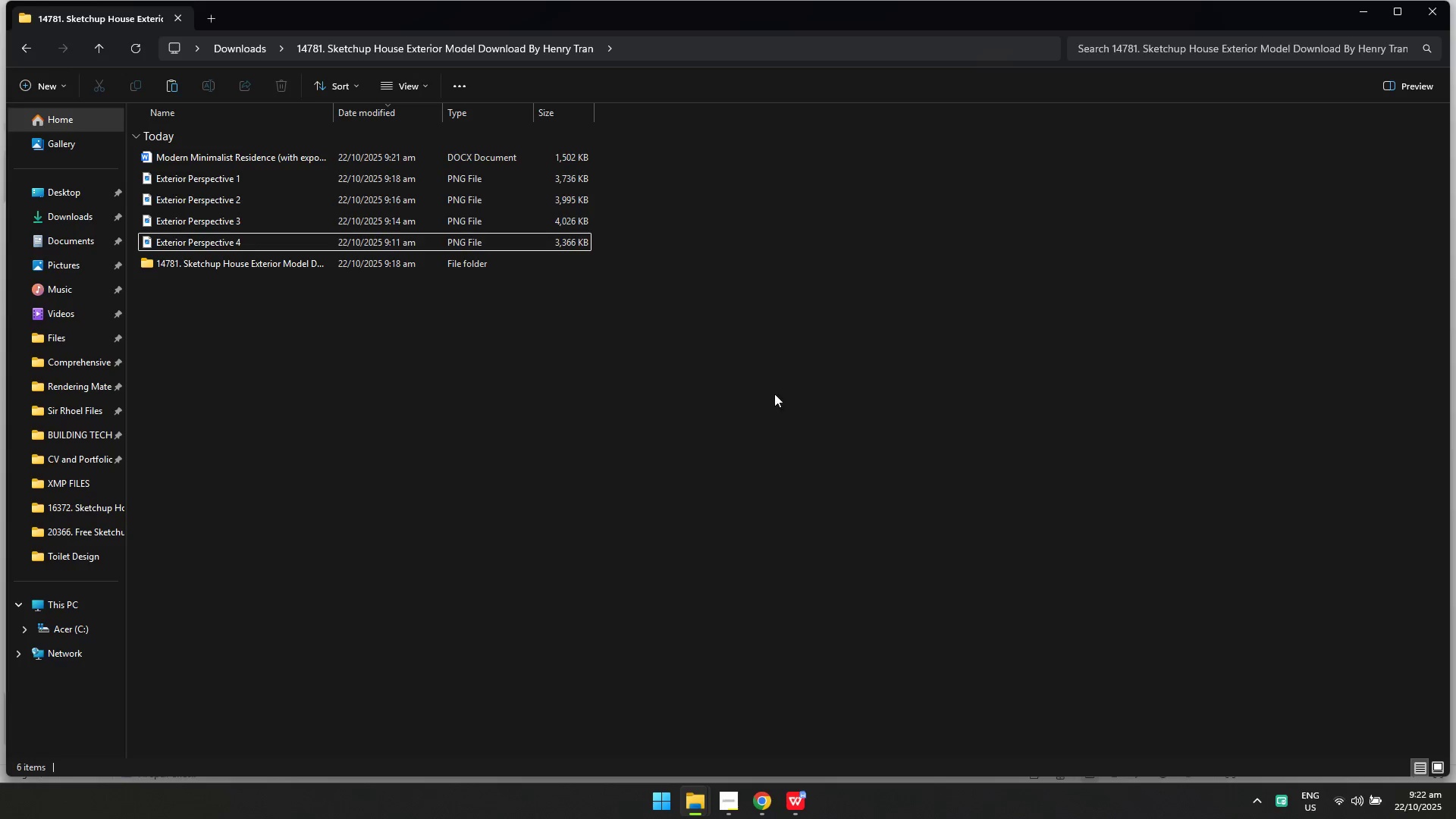 
left_click([1447, 11])
 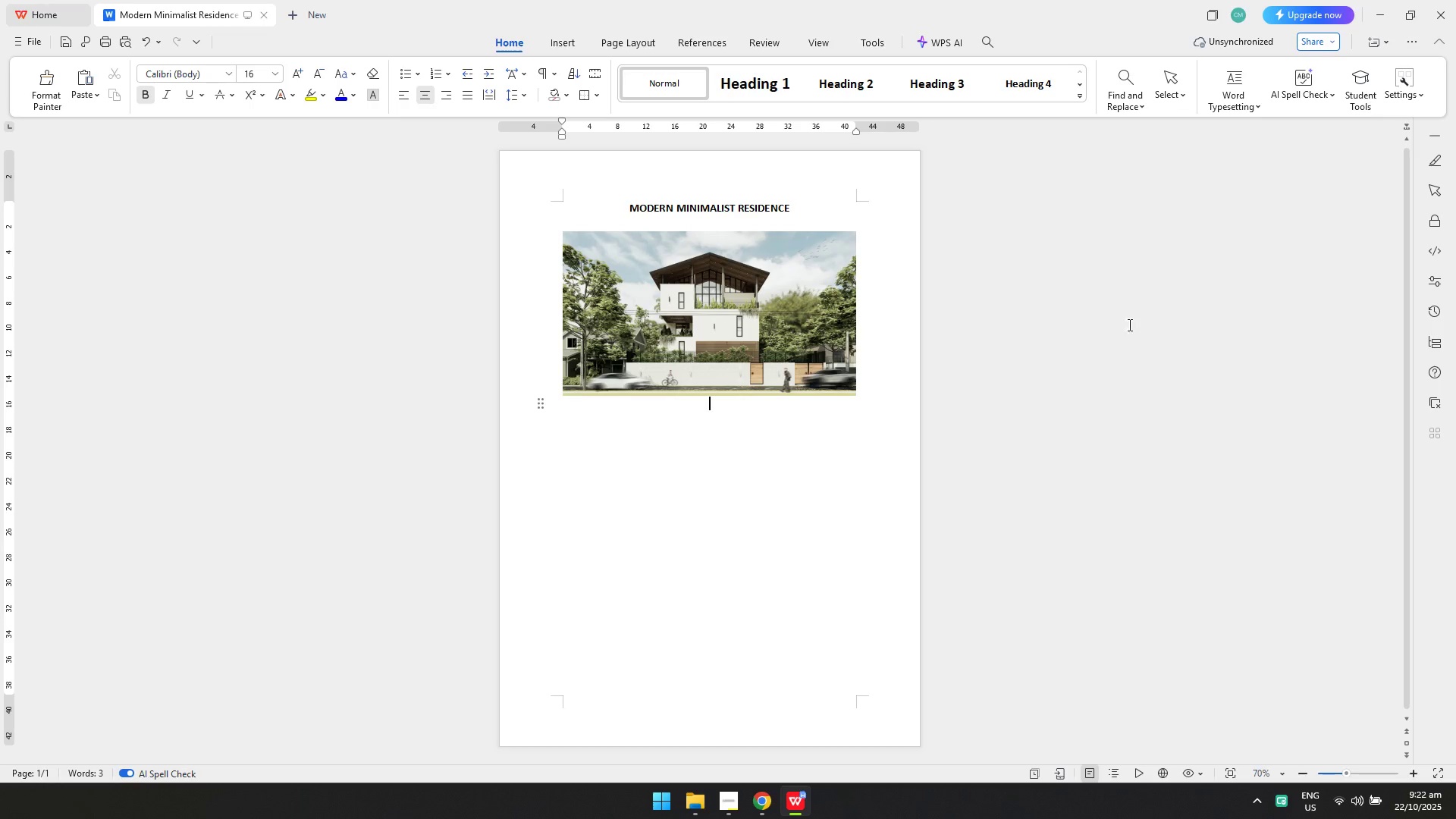 
key(Alt+Tab)
 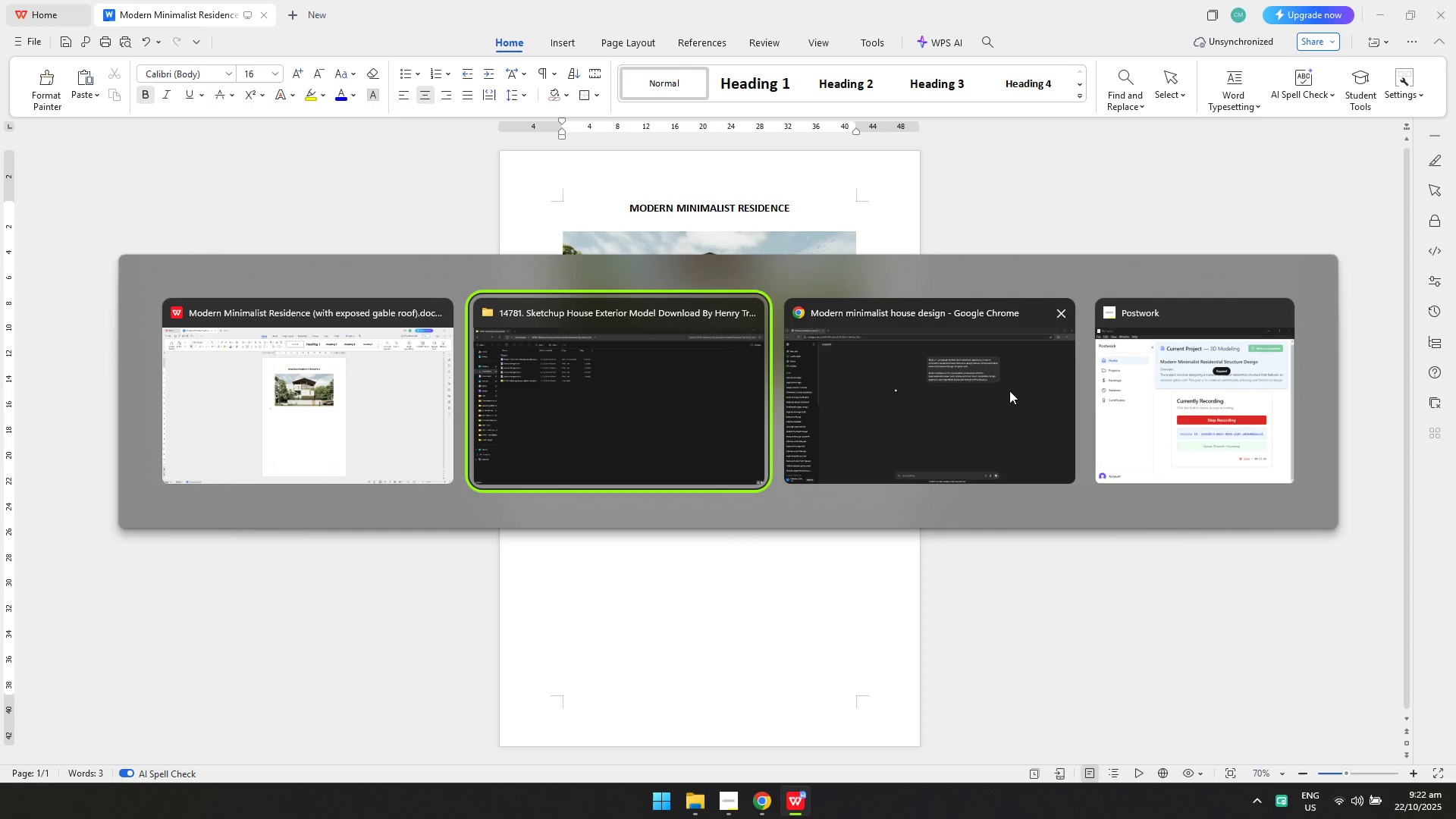 
key(Alt+Tab)
 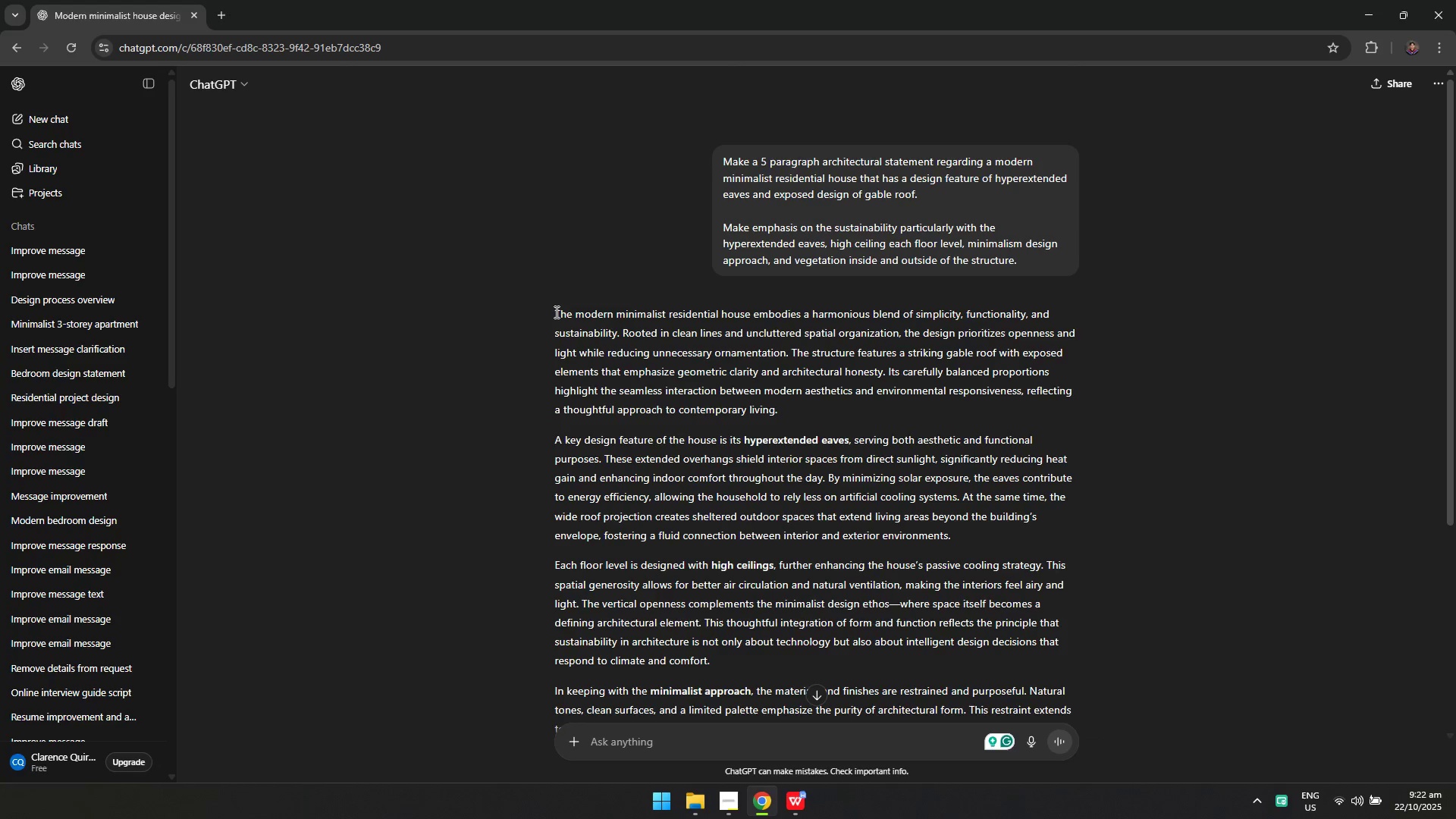 
scroll: coordinate [763, 370], scroll_direction: down, amount: 3.0
 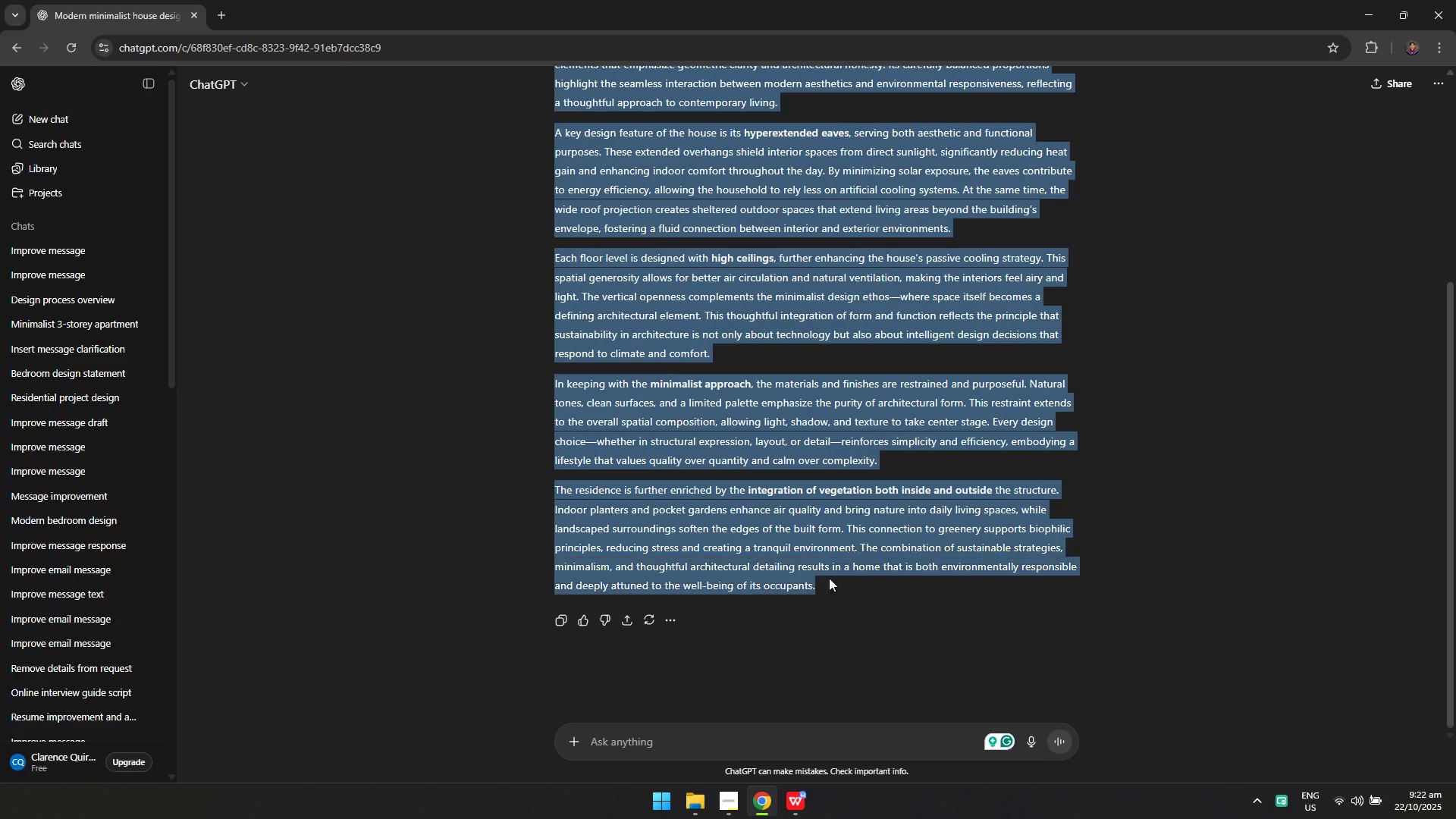 
key(Control+ControlLeft)
 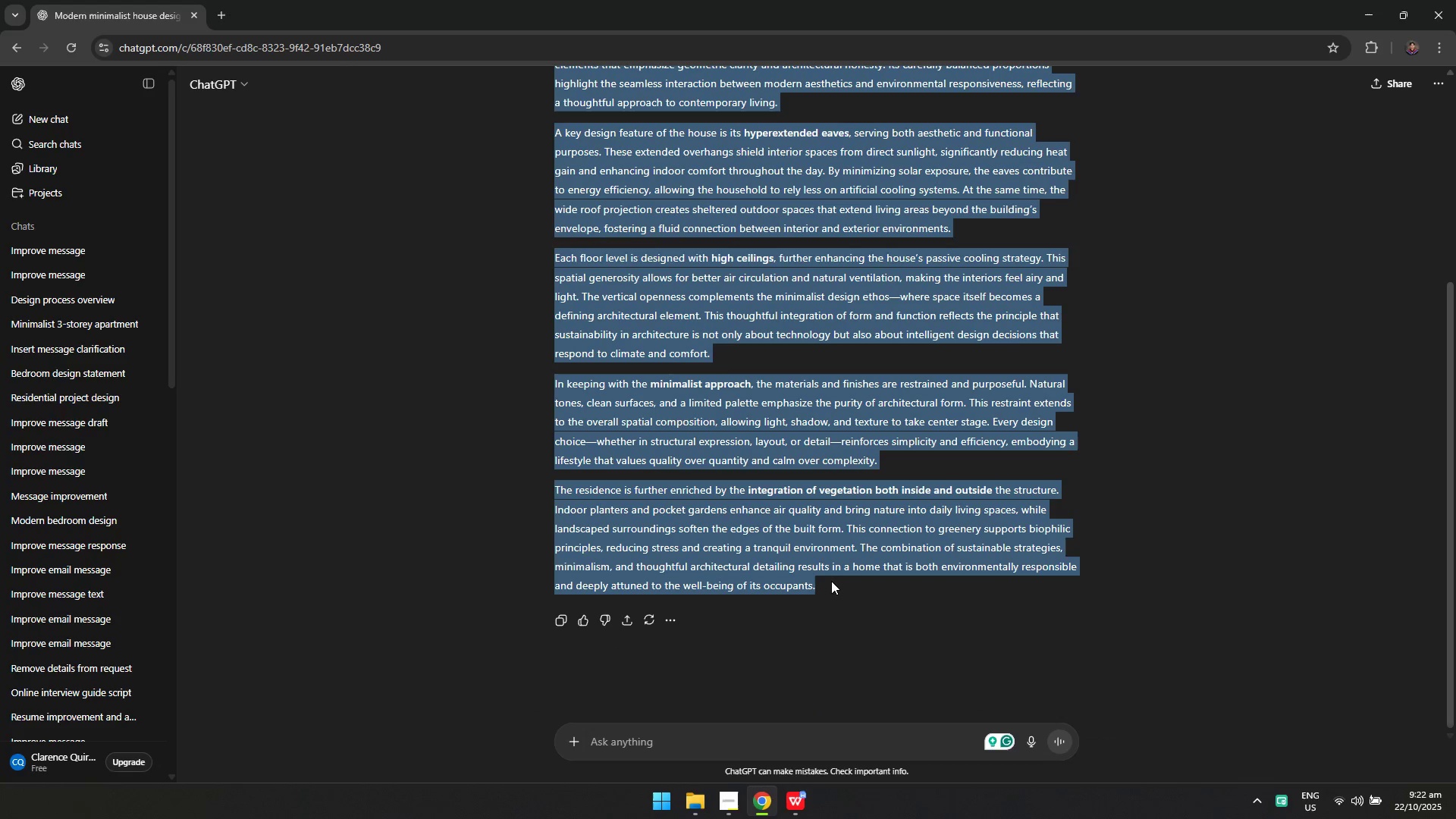 
key(Control+C)
 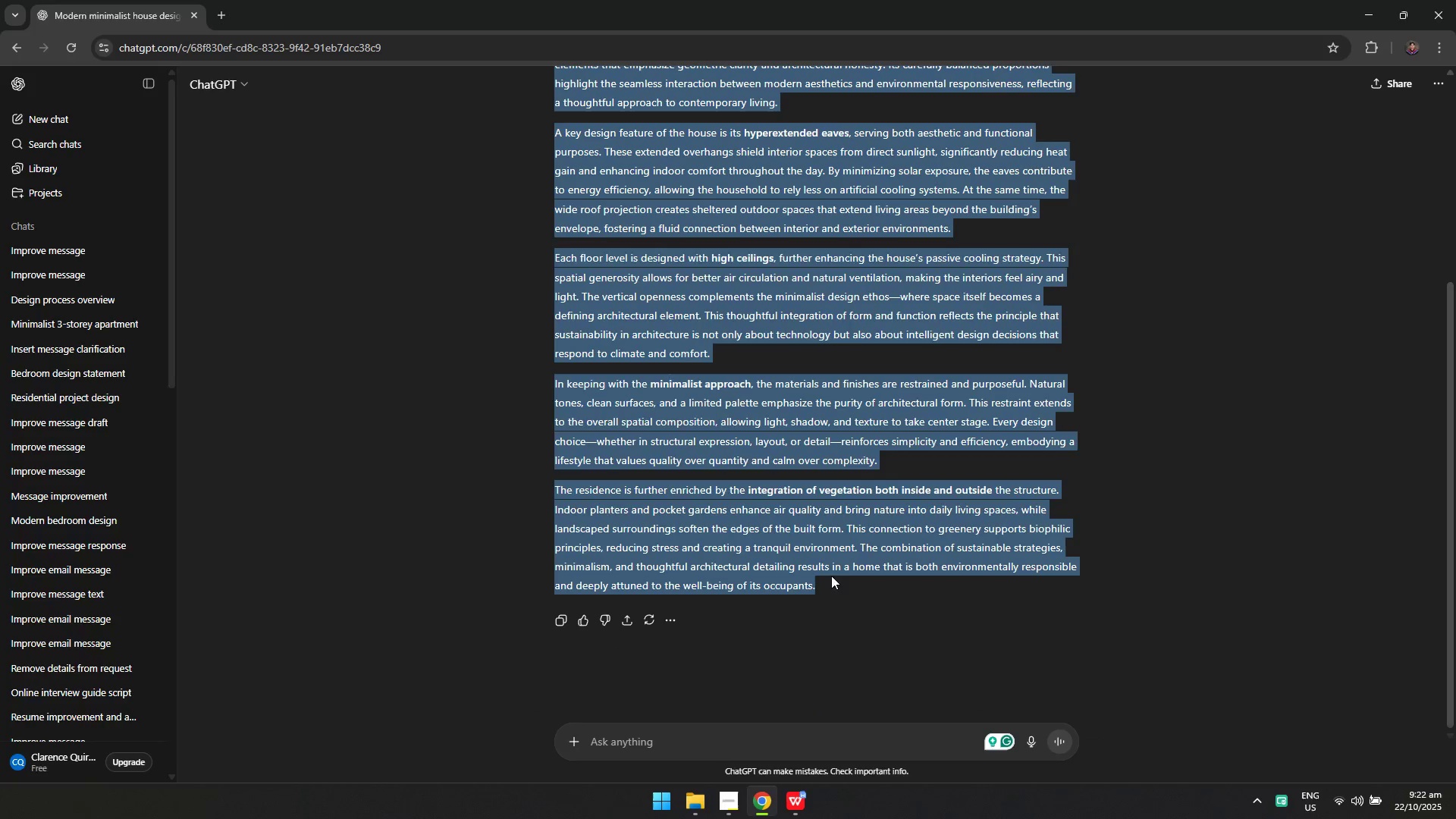 
key(Alt+AltLeft)
 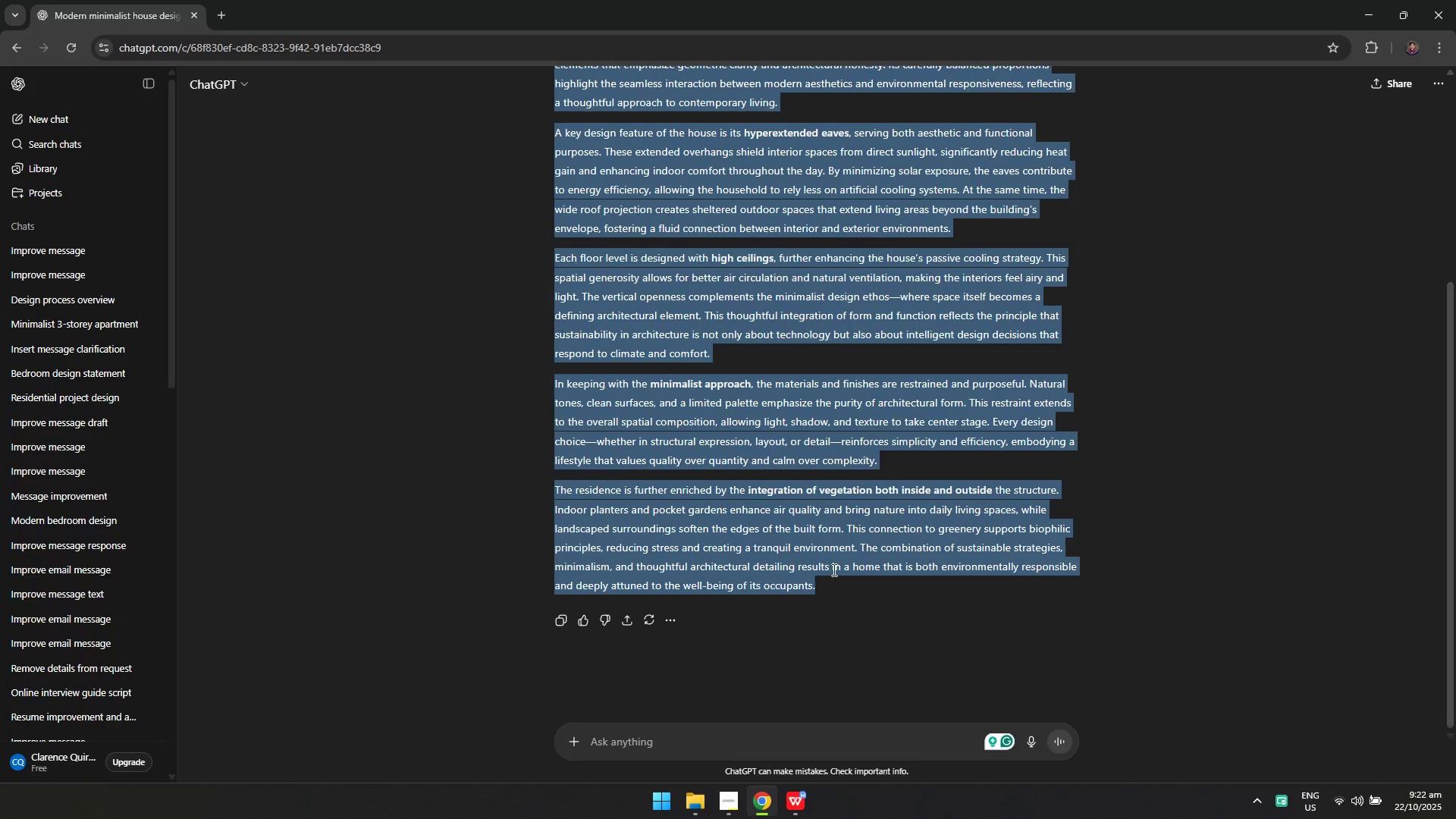 
key(Alt+Tab)
 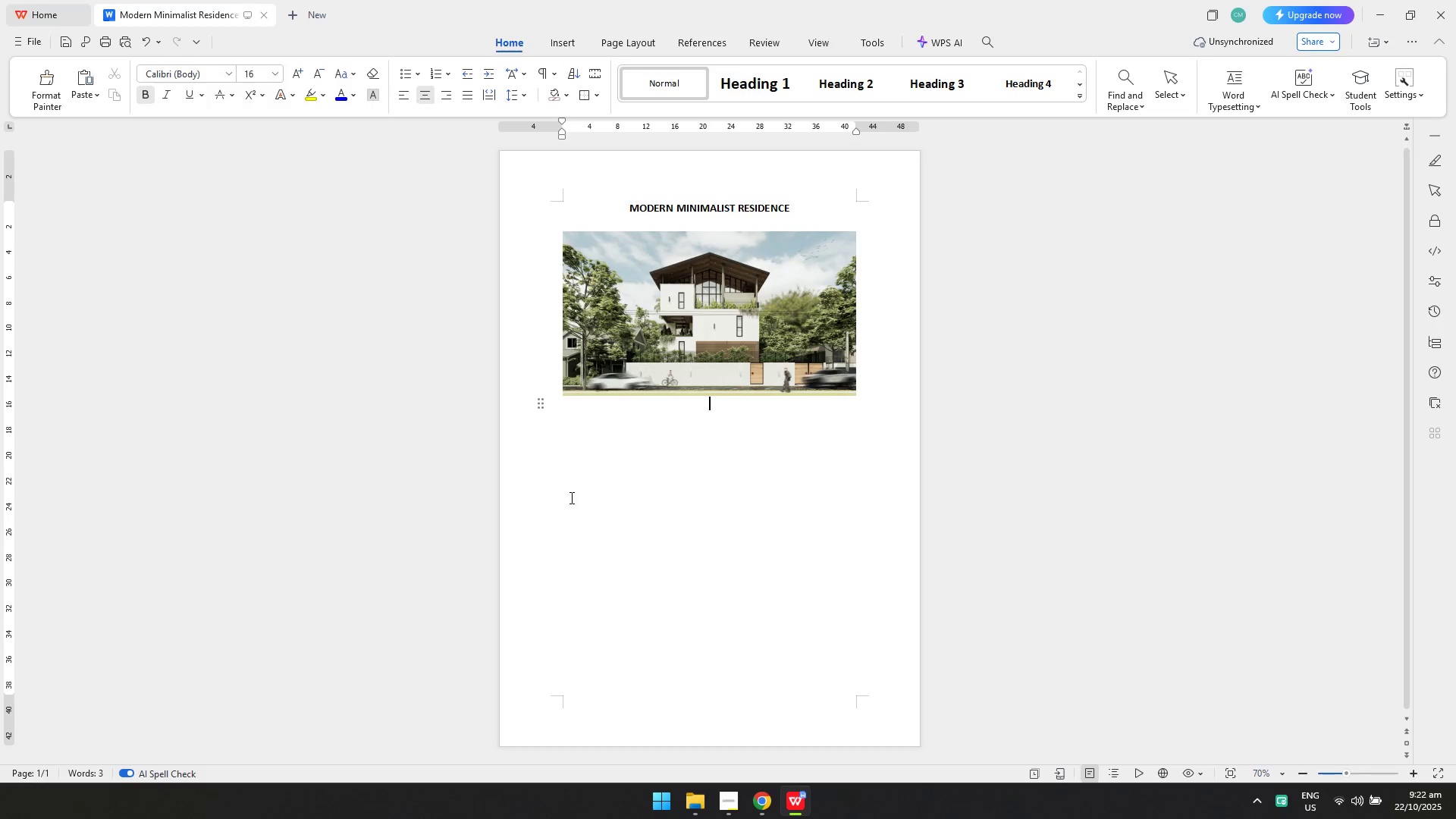 
key(Control+ControlLeft)
 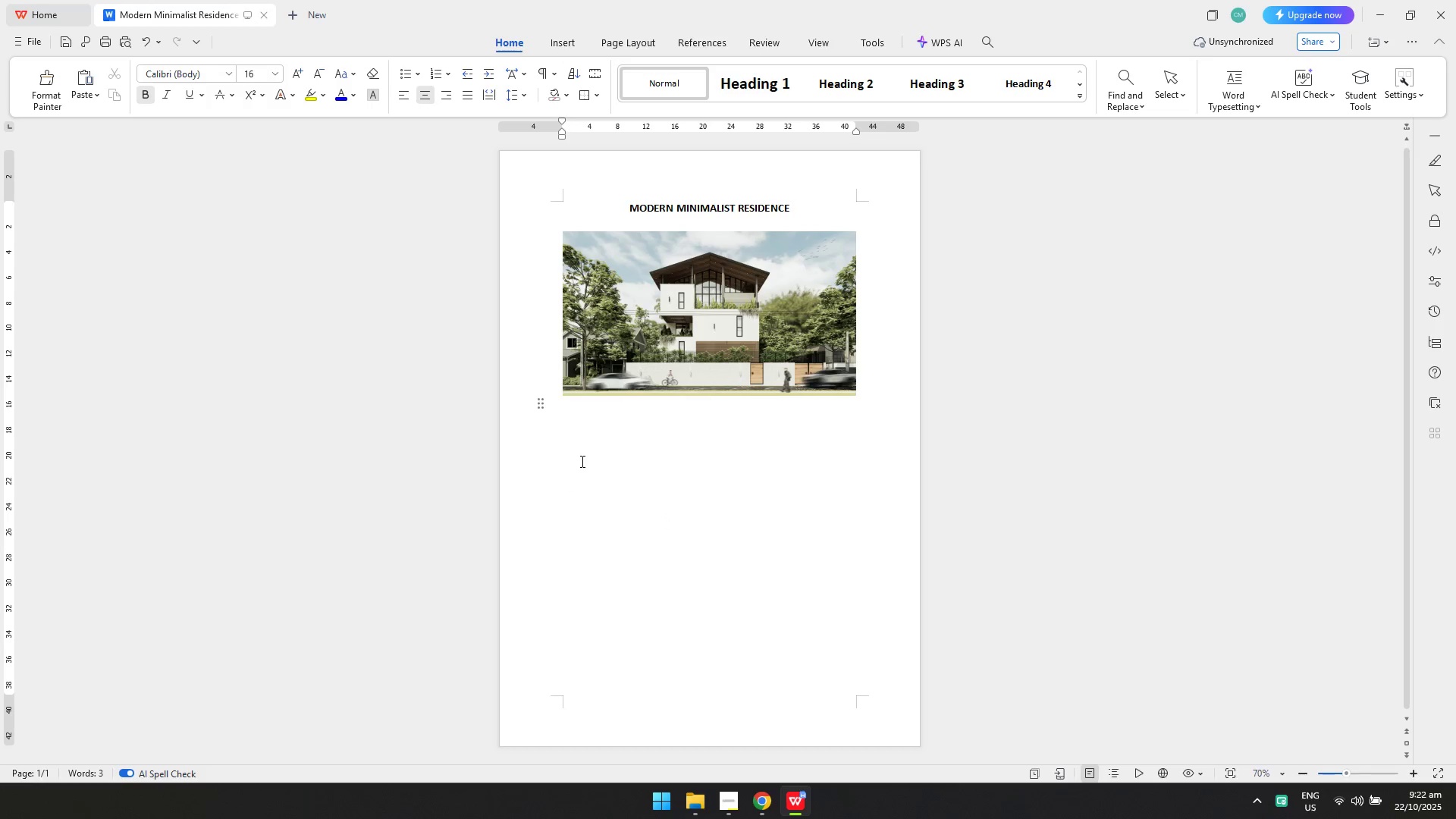 
key(Control+V)
 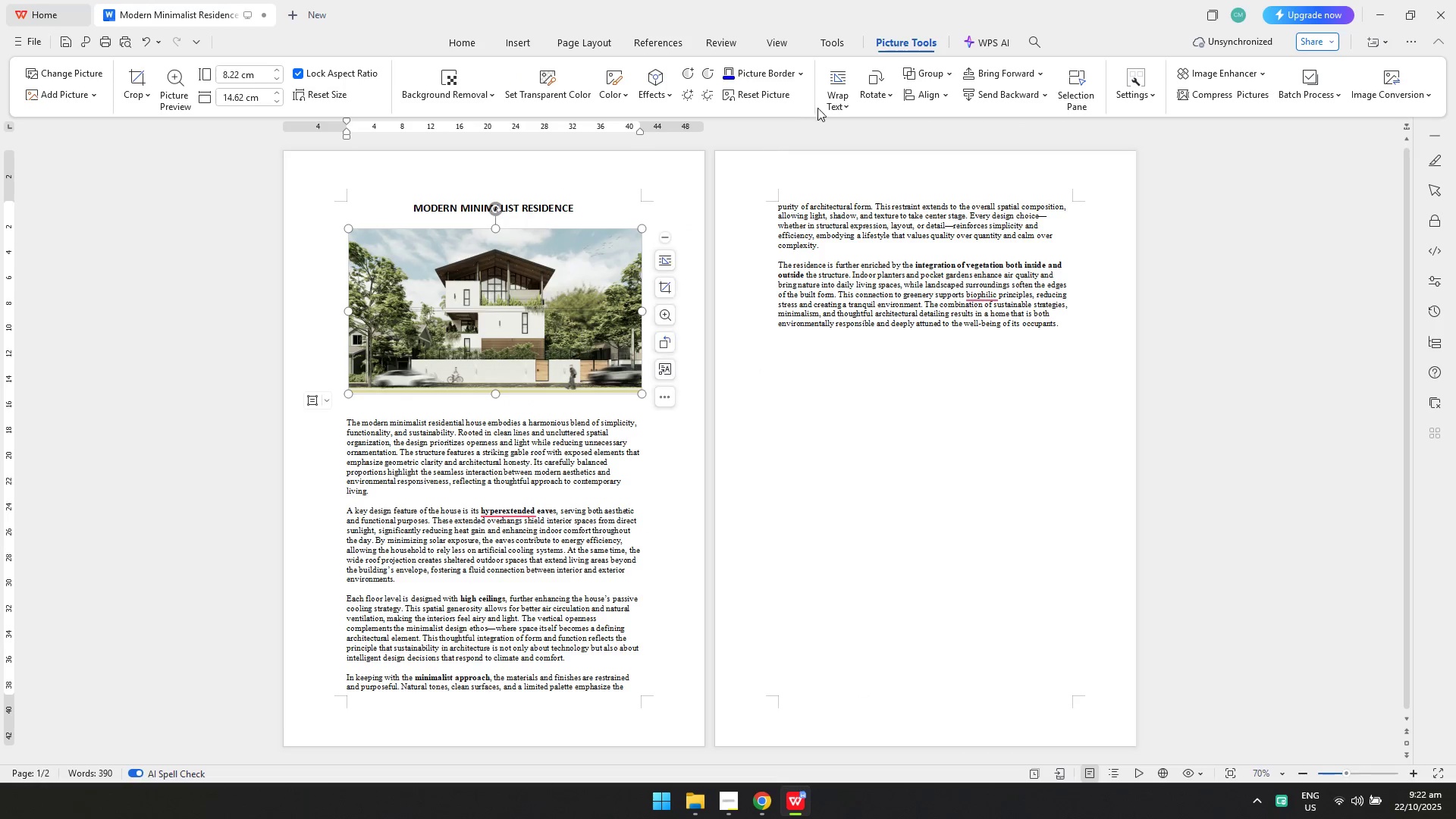 
left_click([937, 177])
 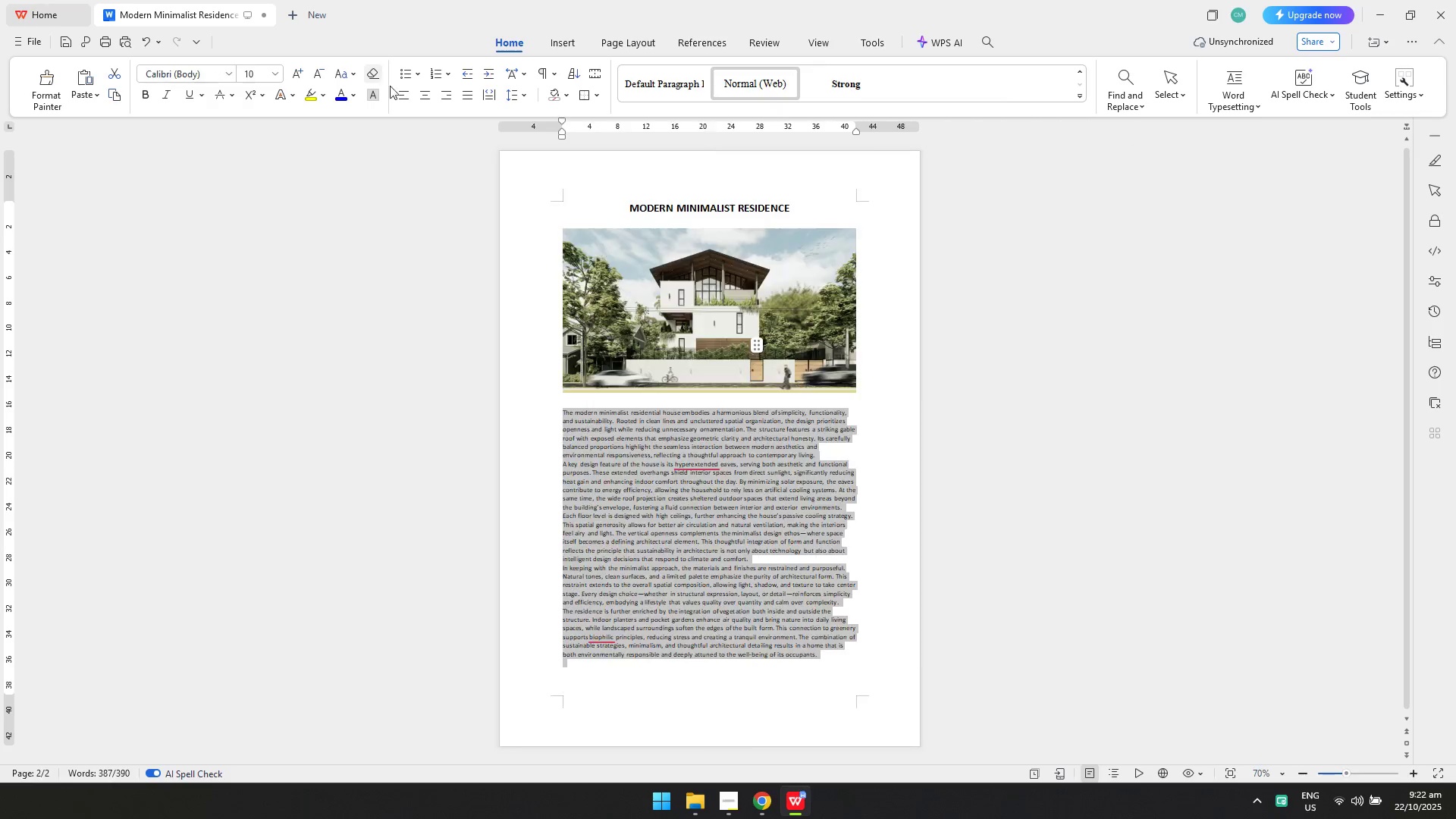 
double_click([505, 90])